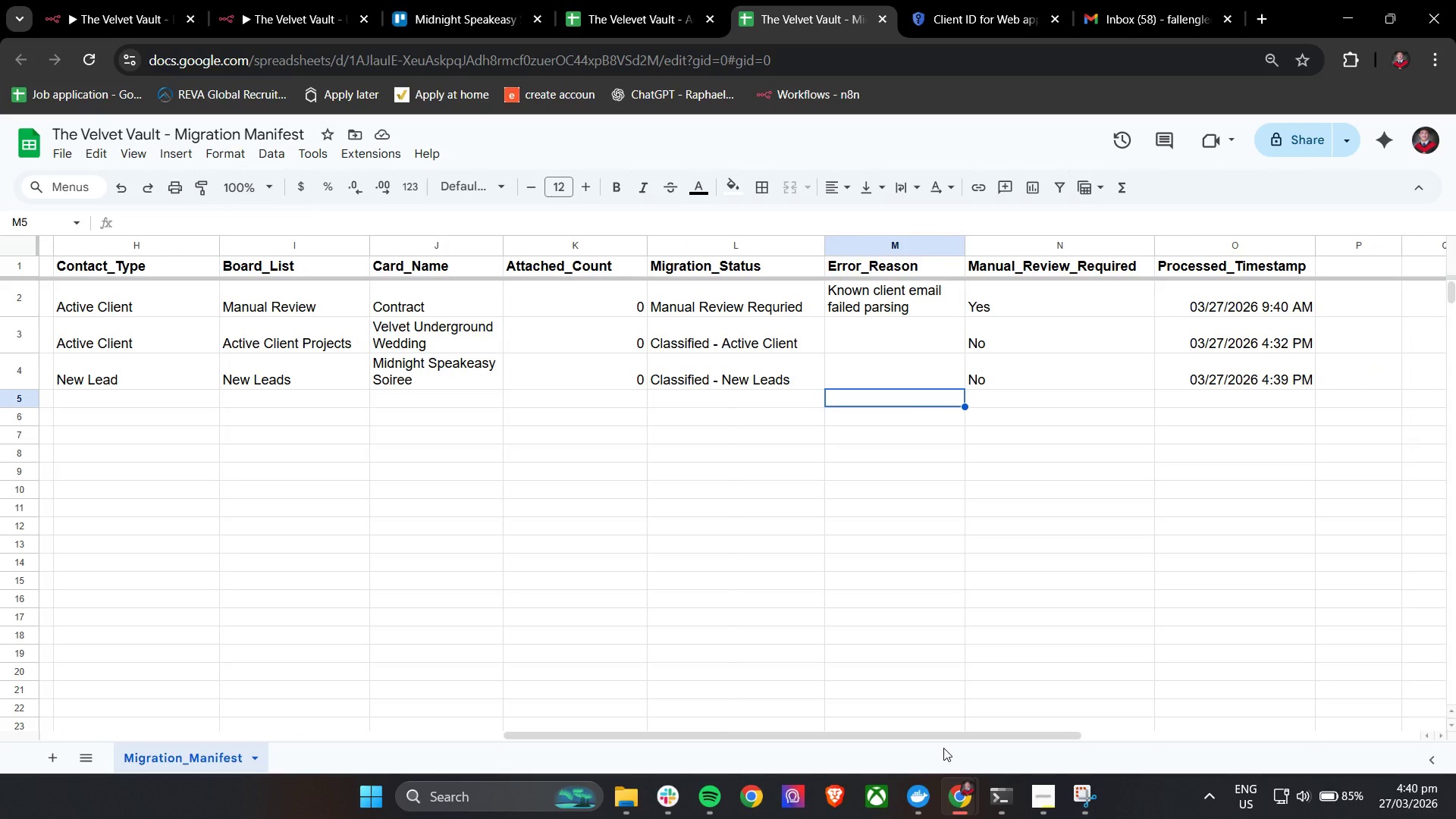 
wait(13.84)
 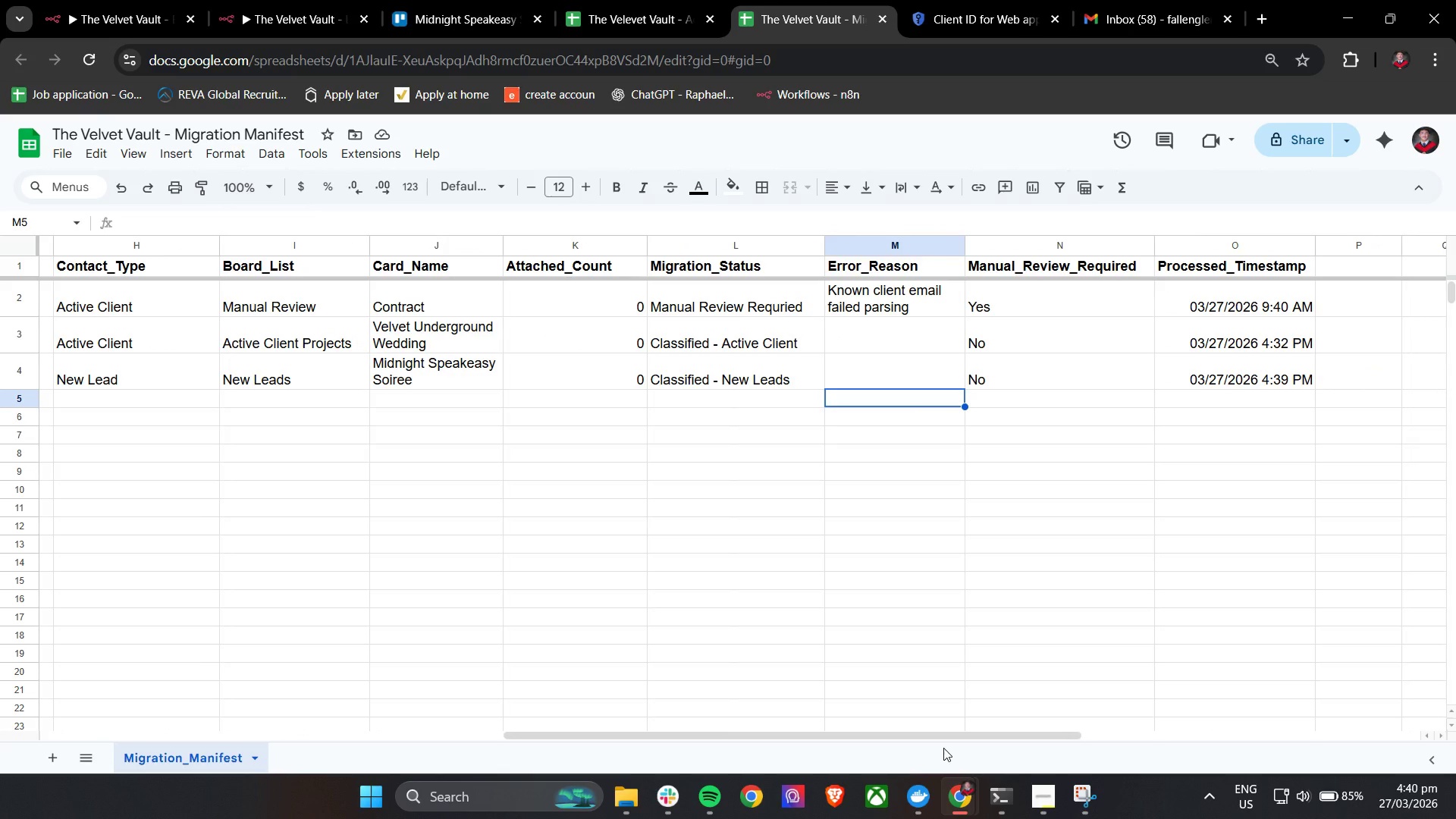 
left_click([144, 0])
 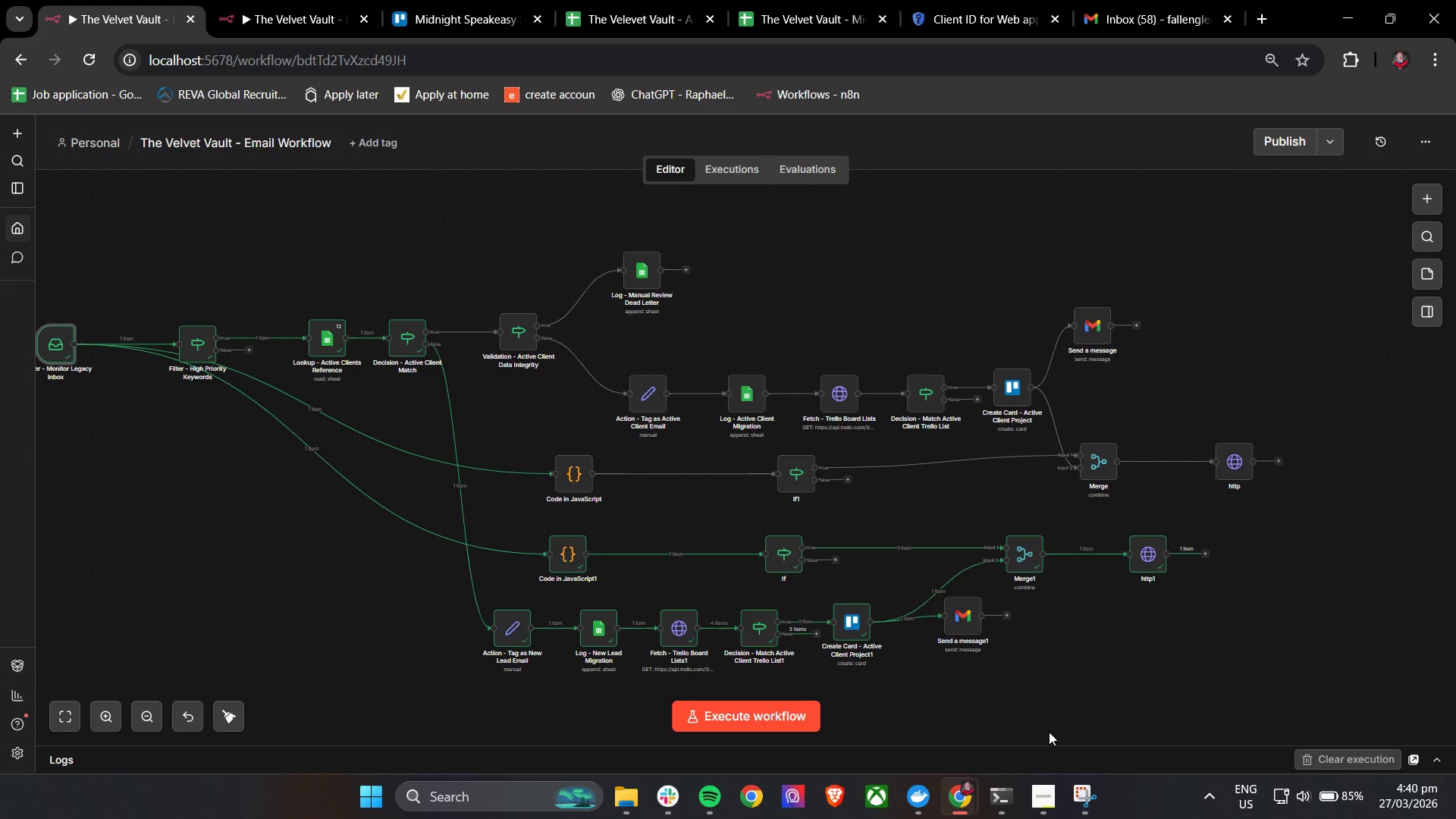 
left_click([1043, 810])